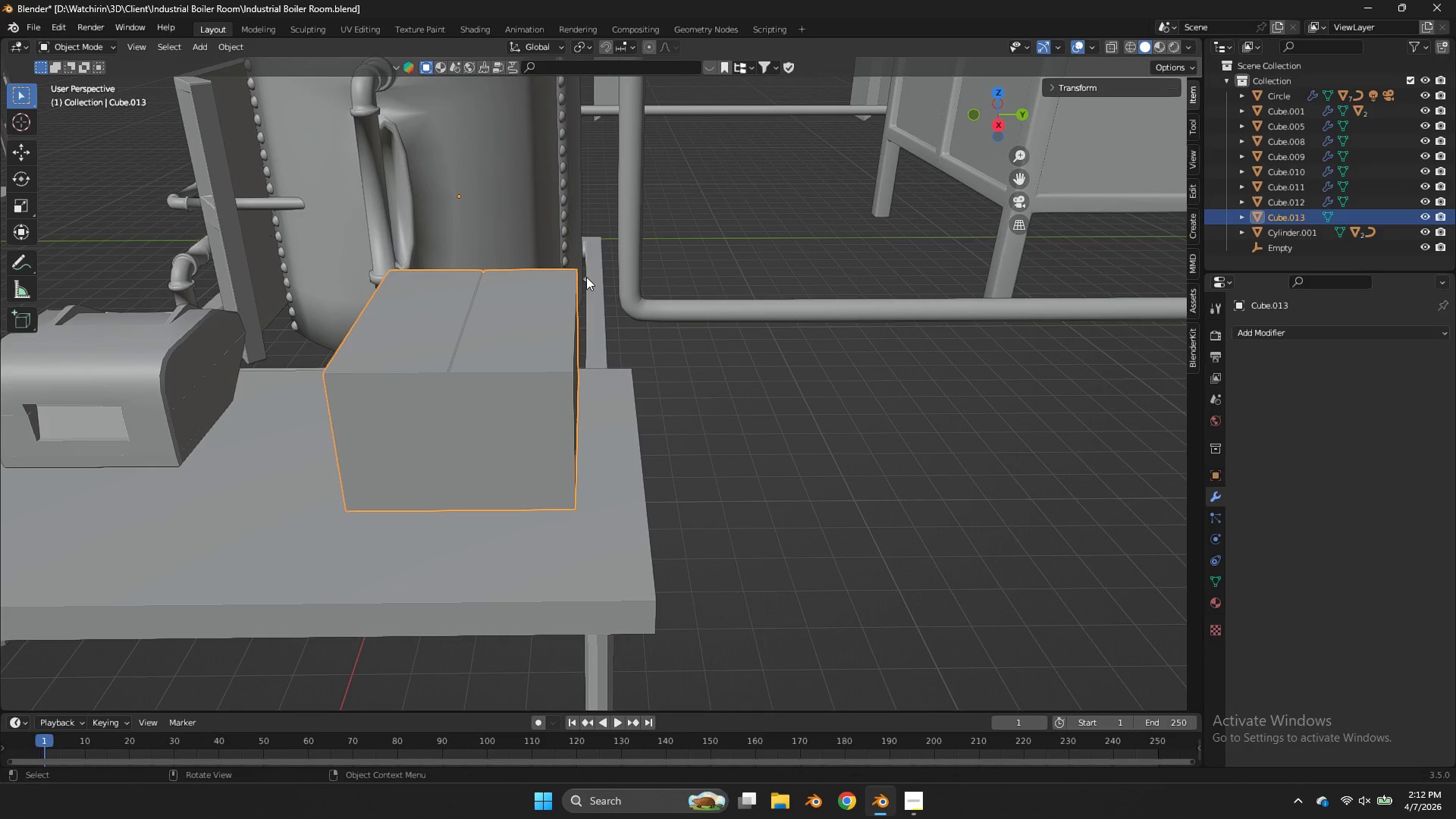 
key(Tab)
 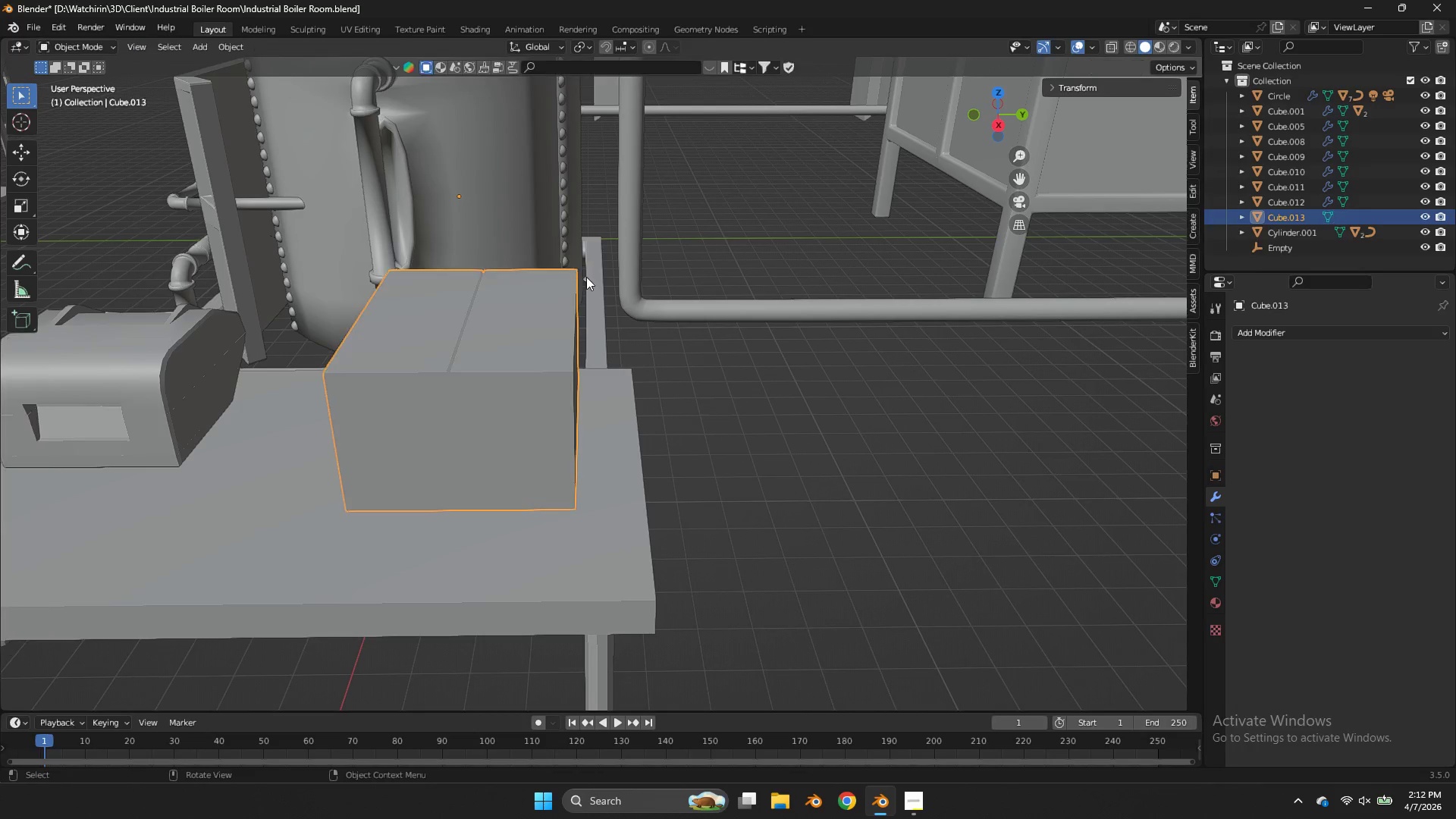 
key(Tab)
 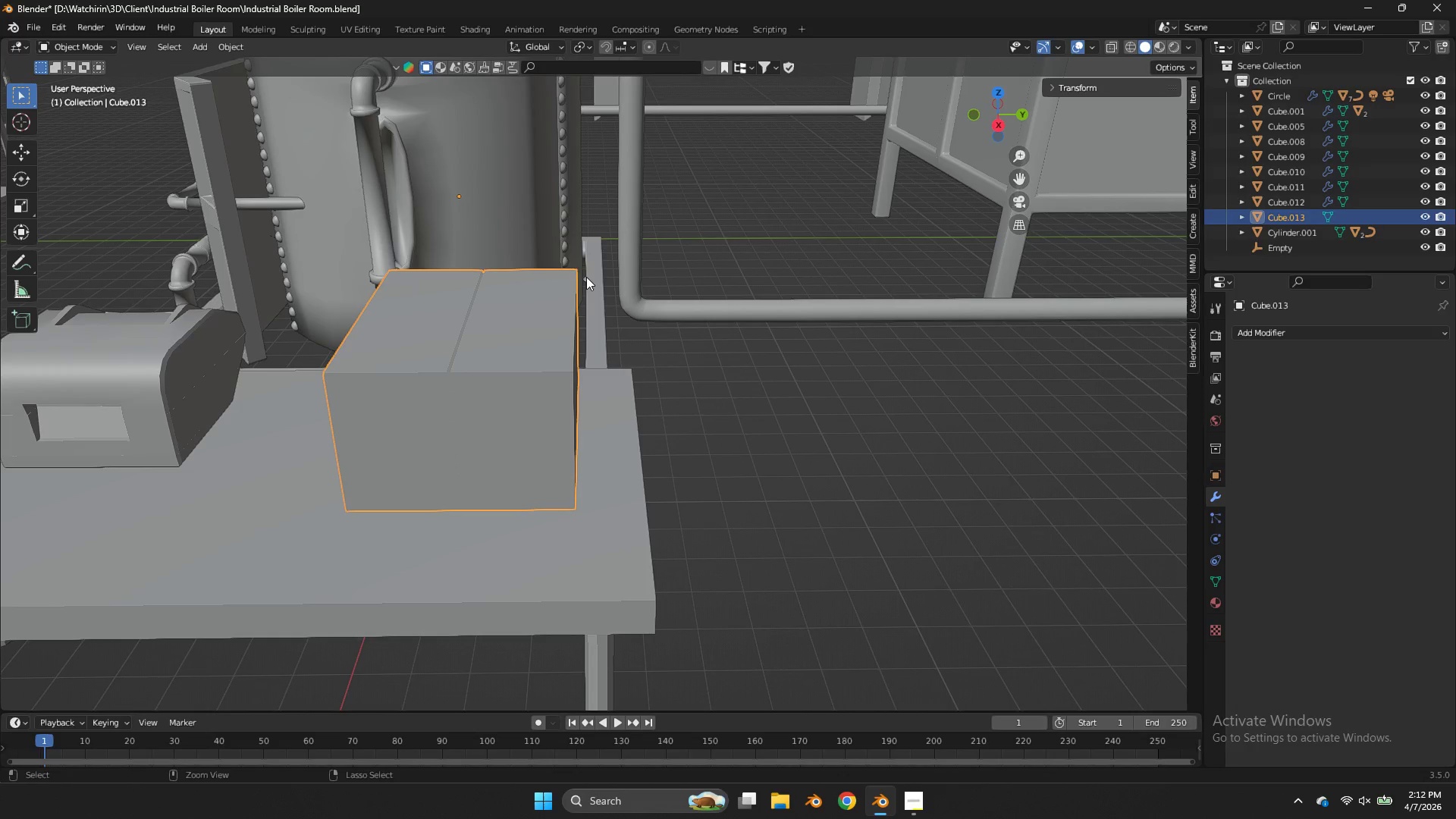 
key(Control+ControlLeft)
 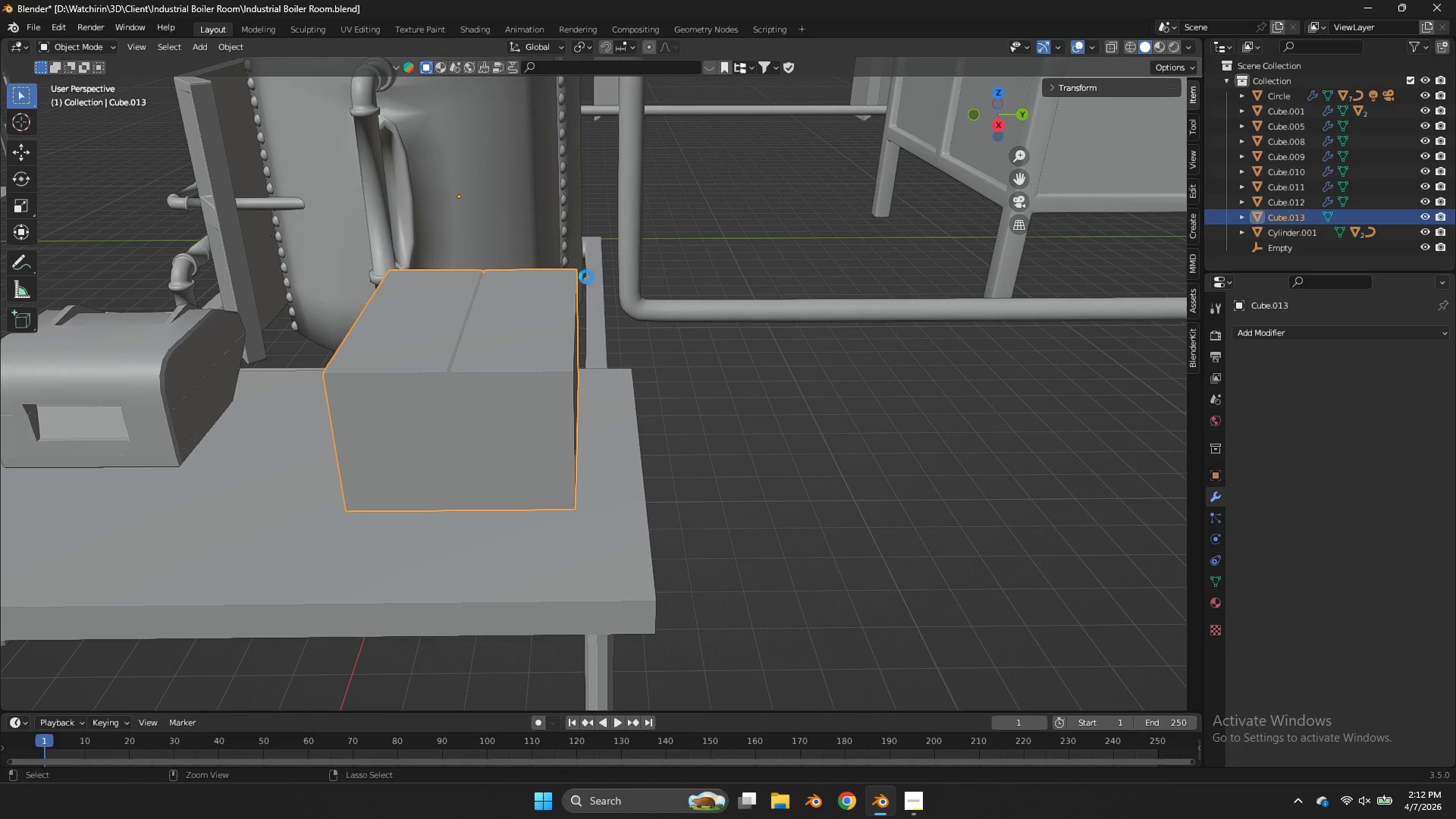 
key(Control+S)
 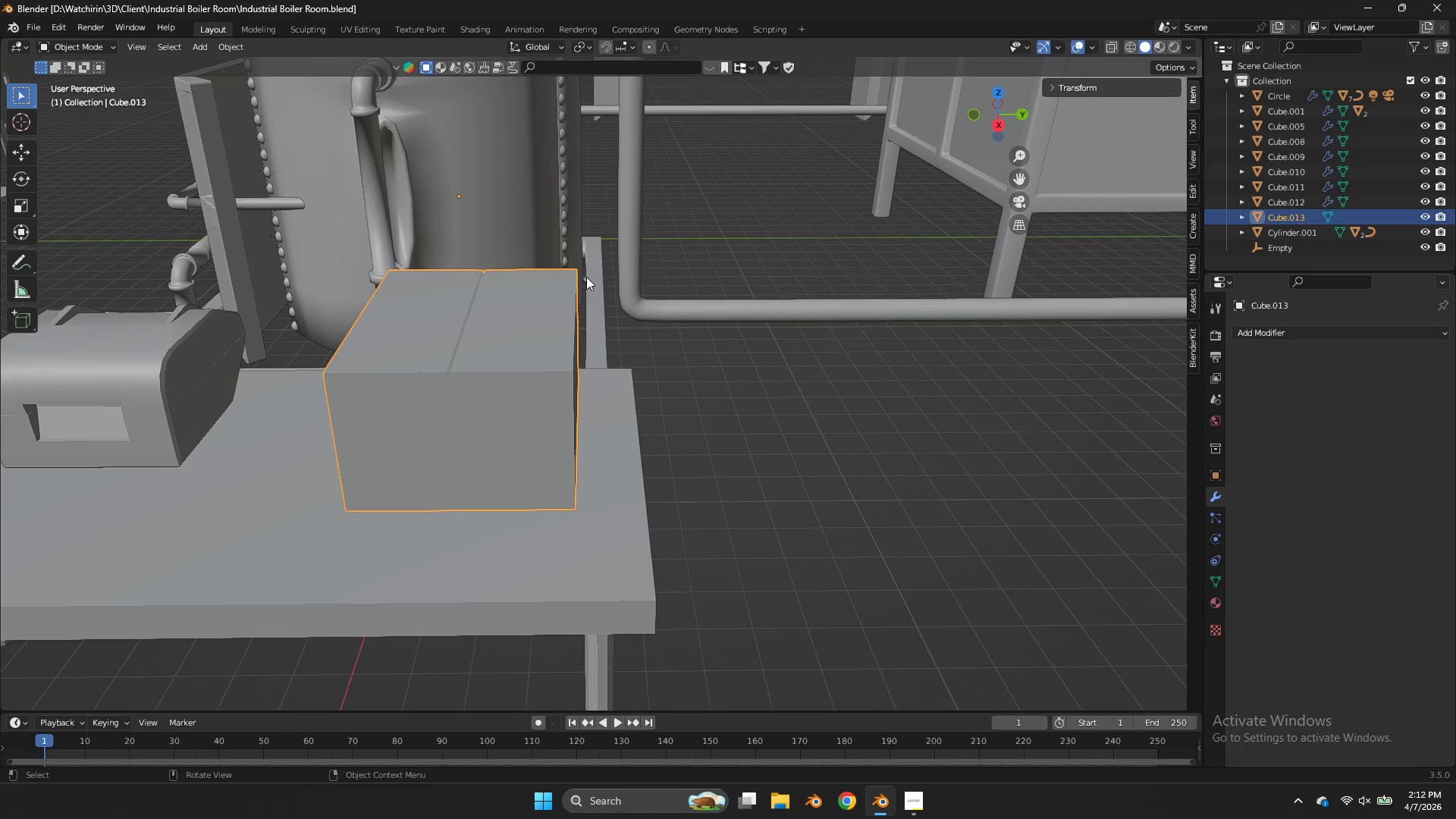 
wait(17.14)
 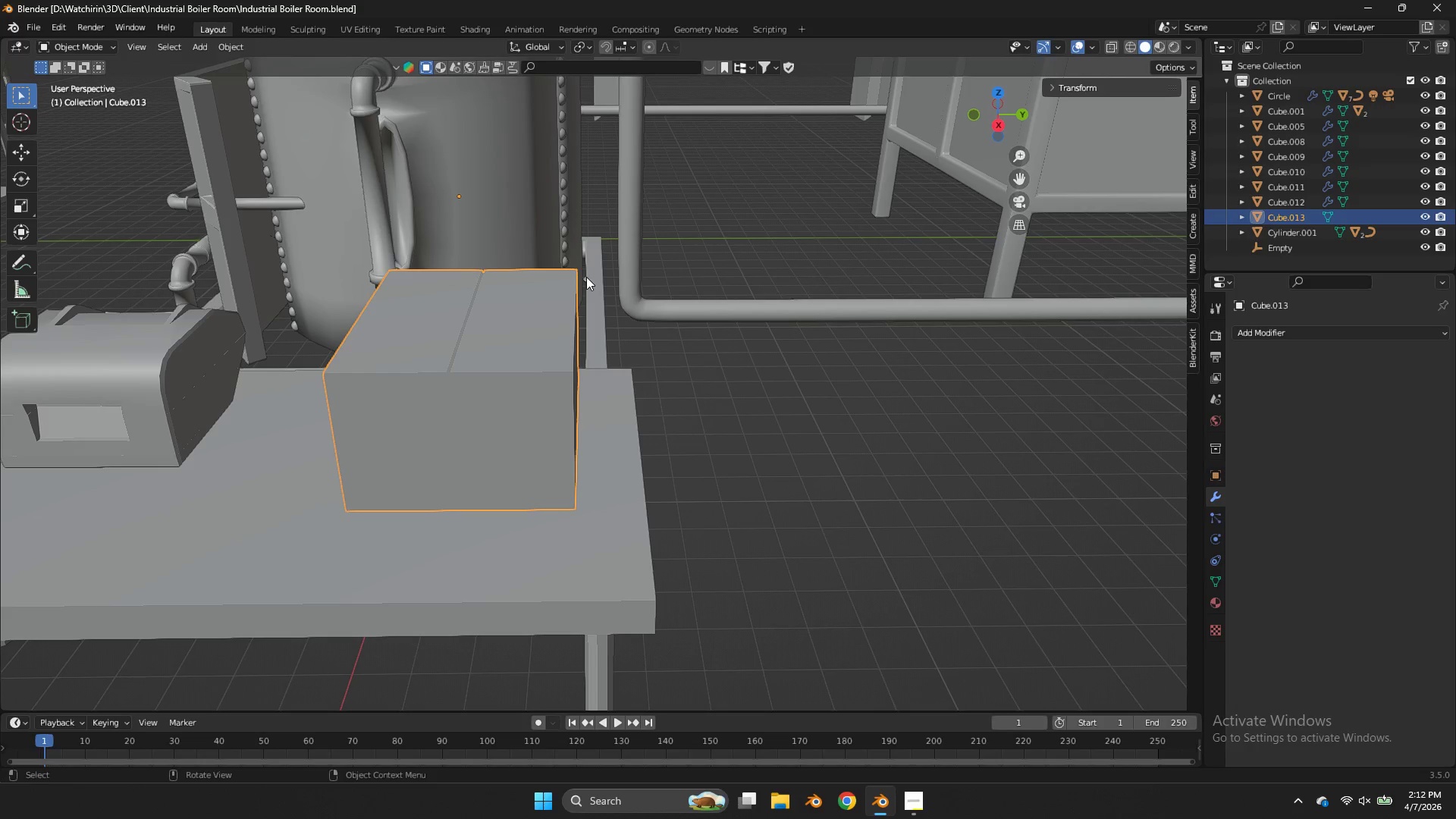 
key(Alt+AltLeft)
 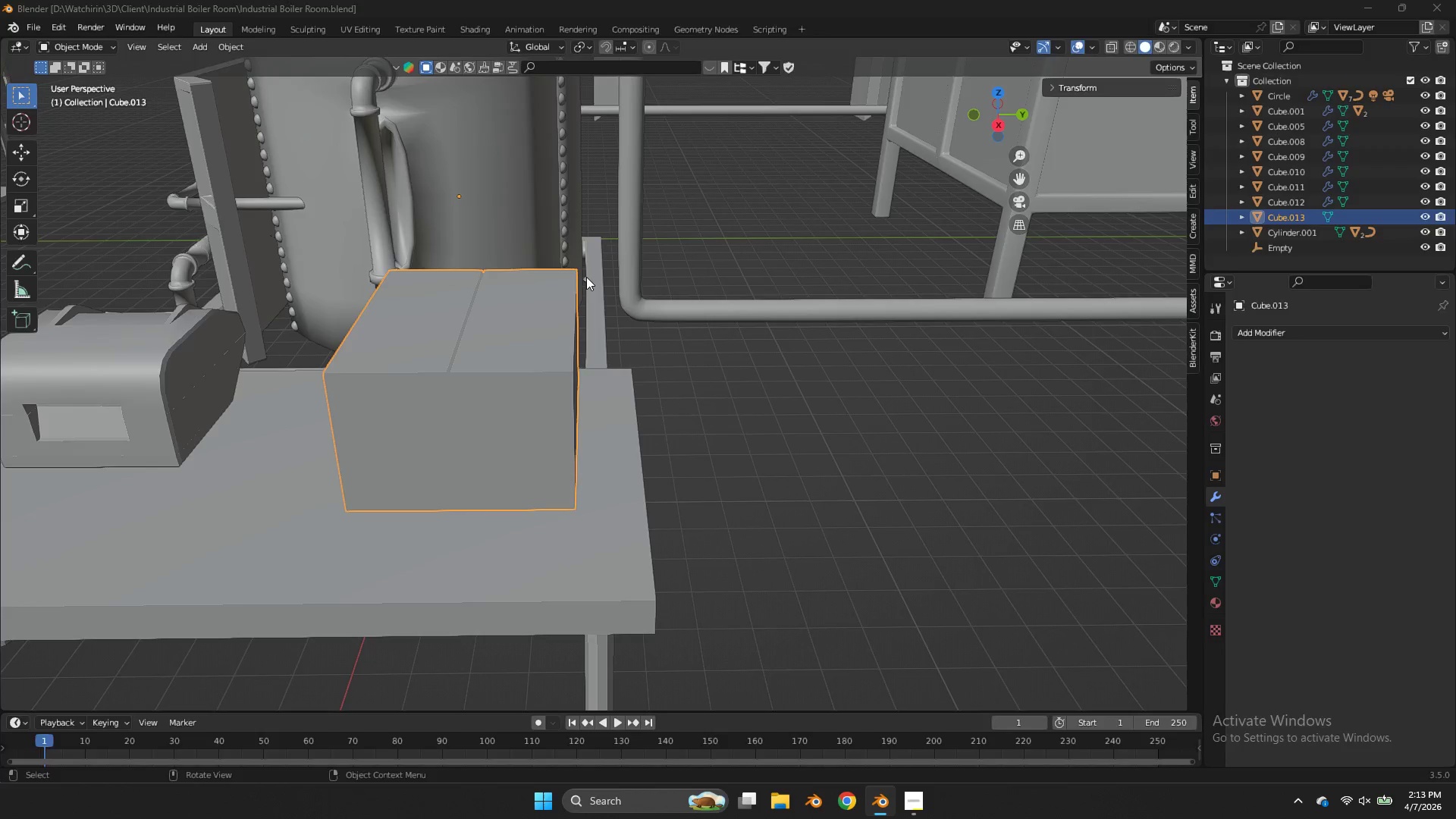 
key(Alt+Tab)